 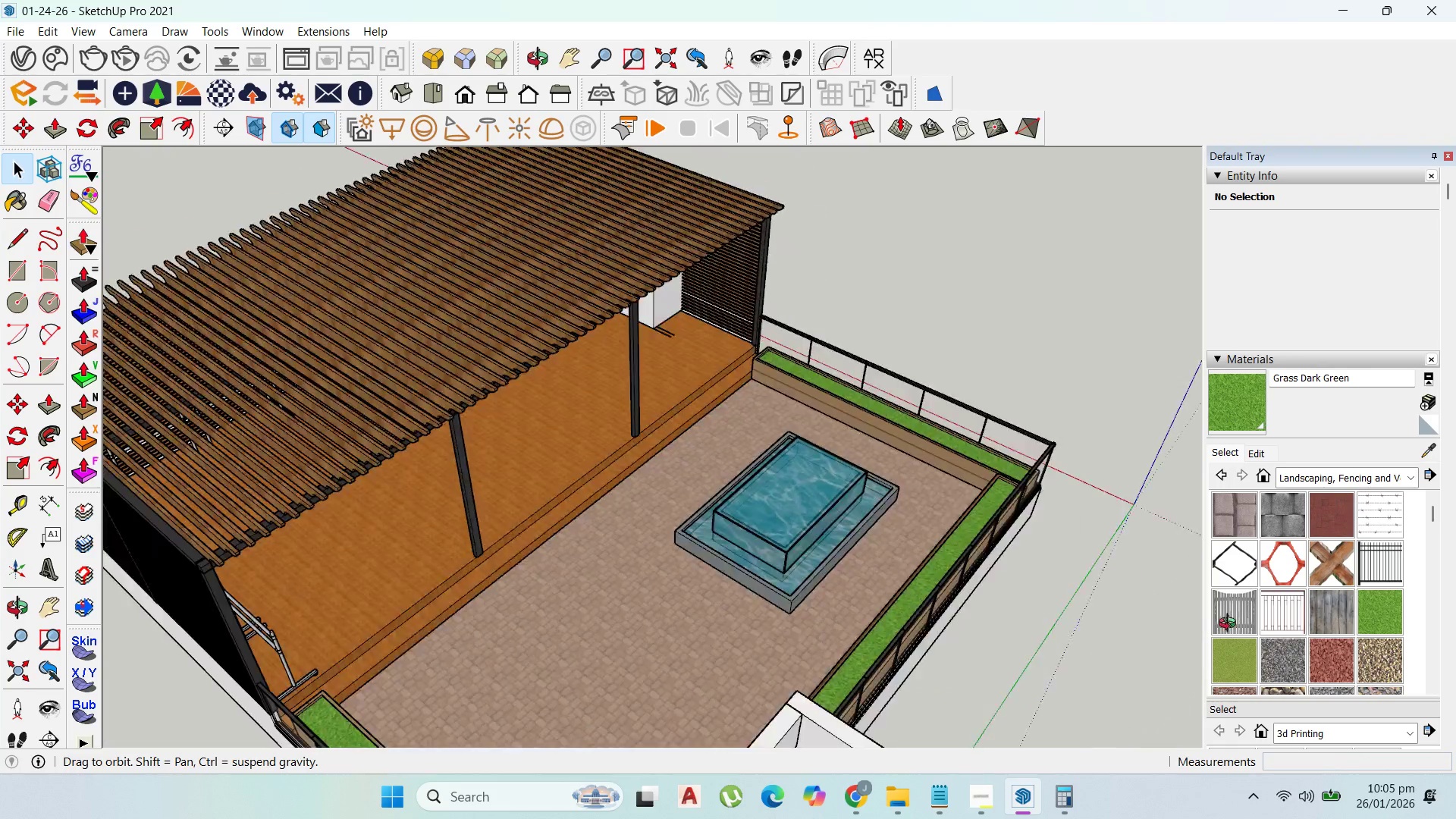 
scroll: coordinate [676, 502], scroll_direction: up, amount: 10.0
 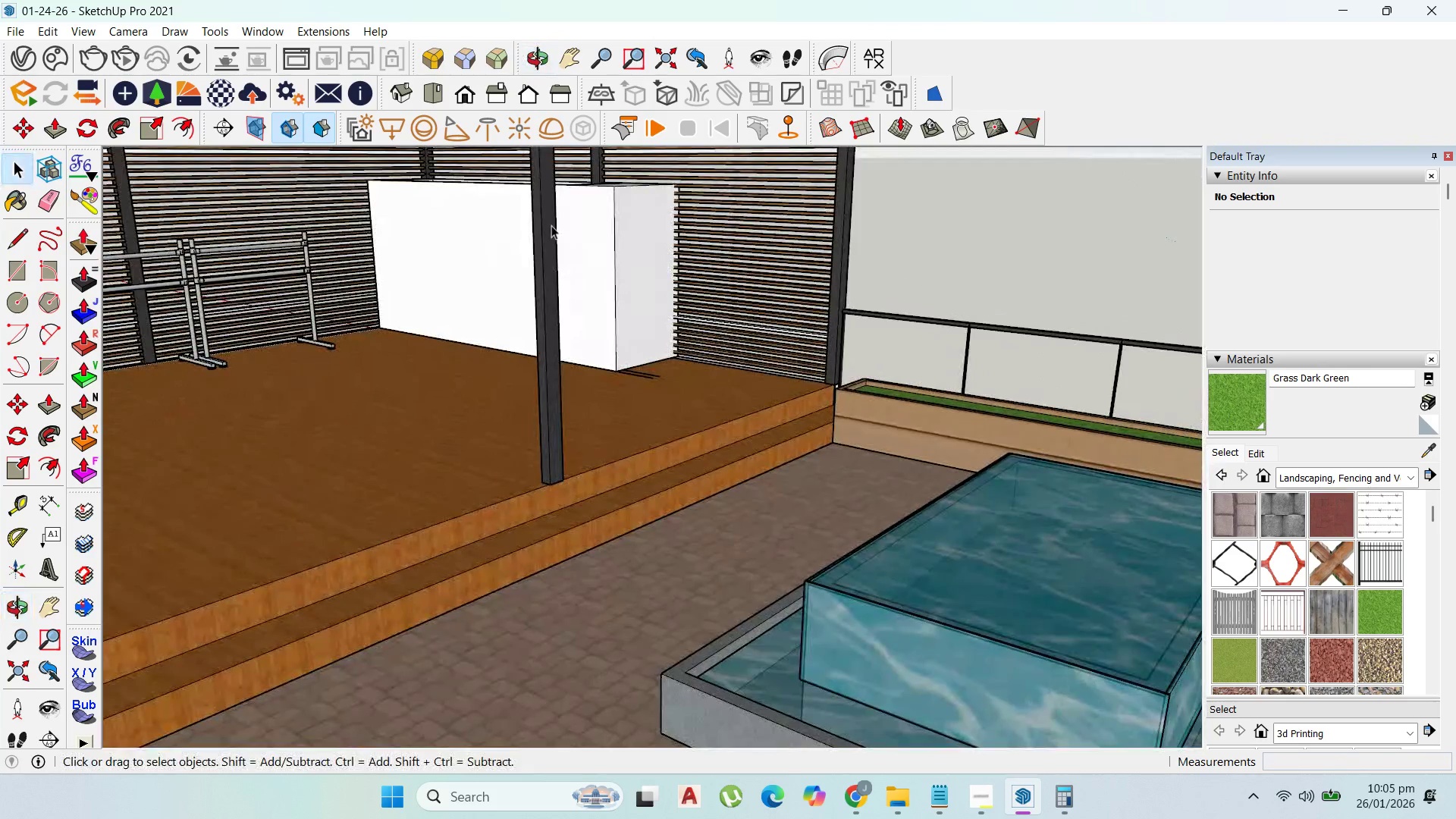 
left_click([576, 271])
 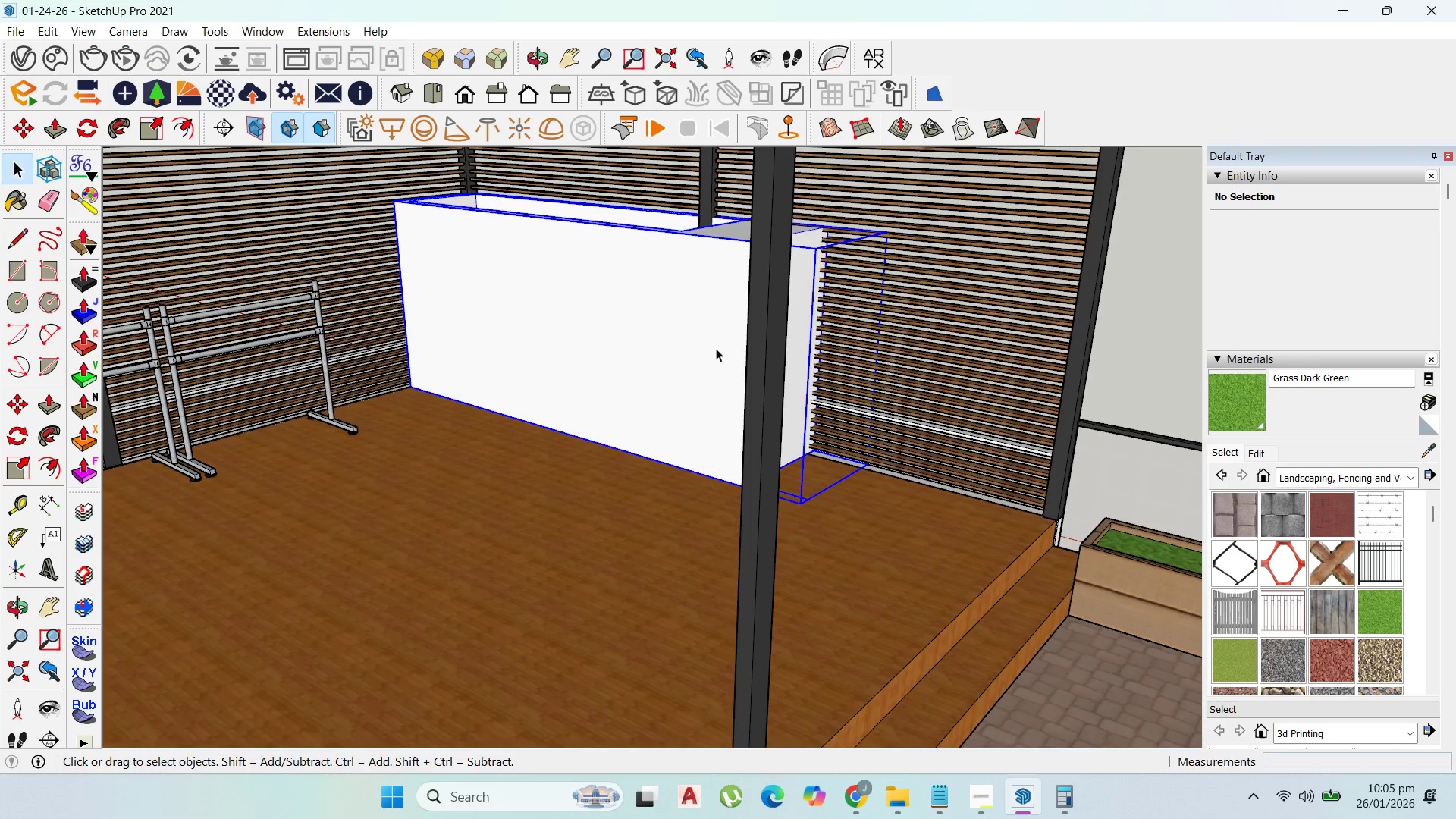 
scroll: coordinate [573, 232], scroll_direction: none, amount: 0.0
 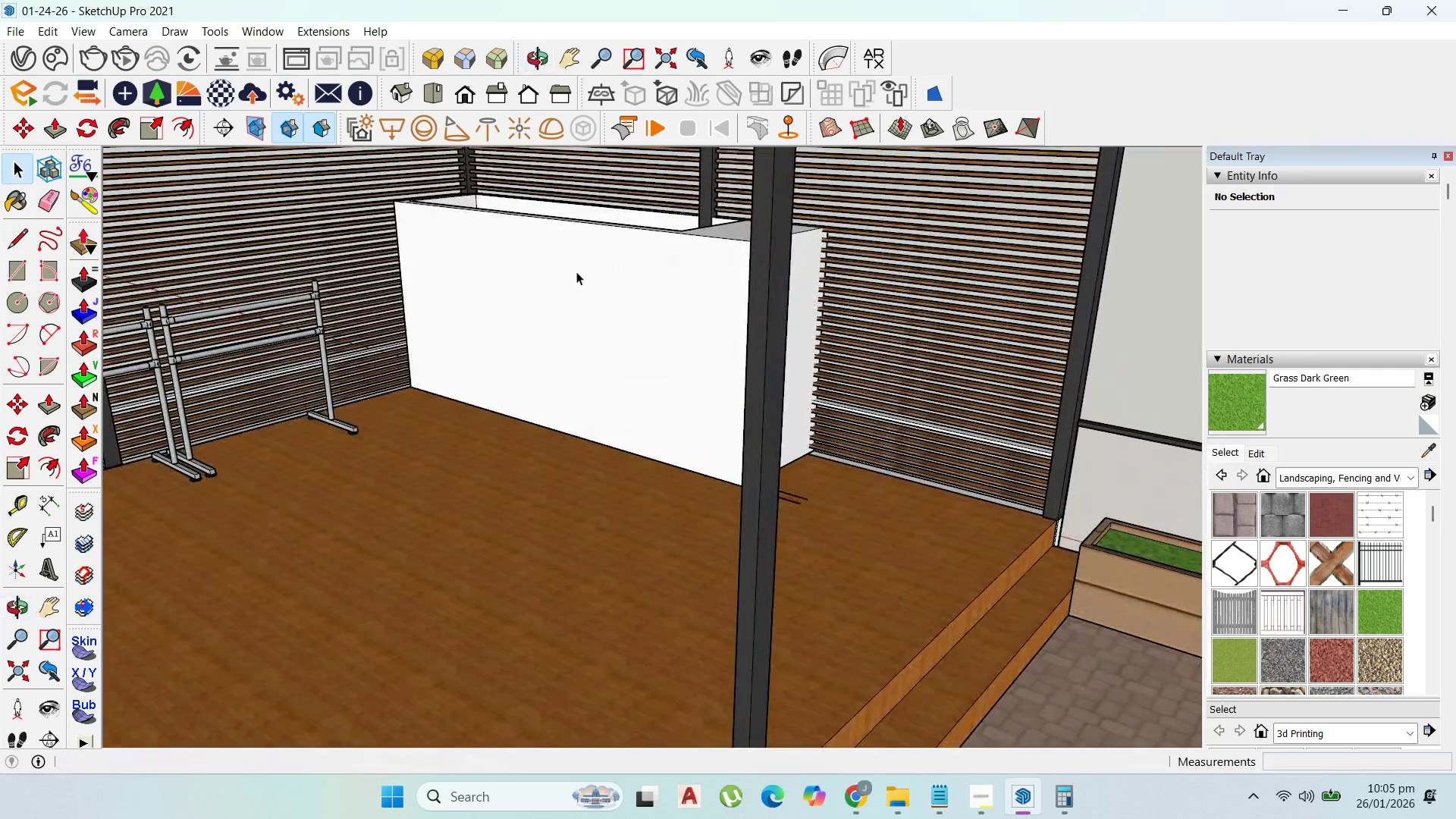 
scroll: coordinate [716, 353], scroll_direction: up, amount: 1.0
 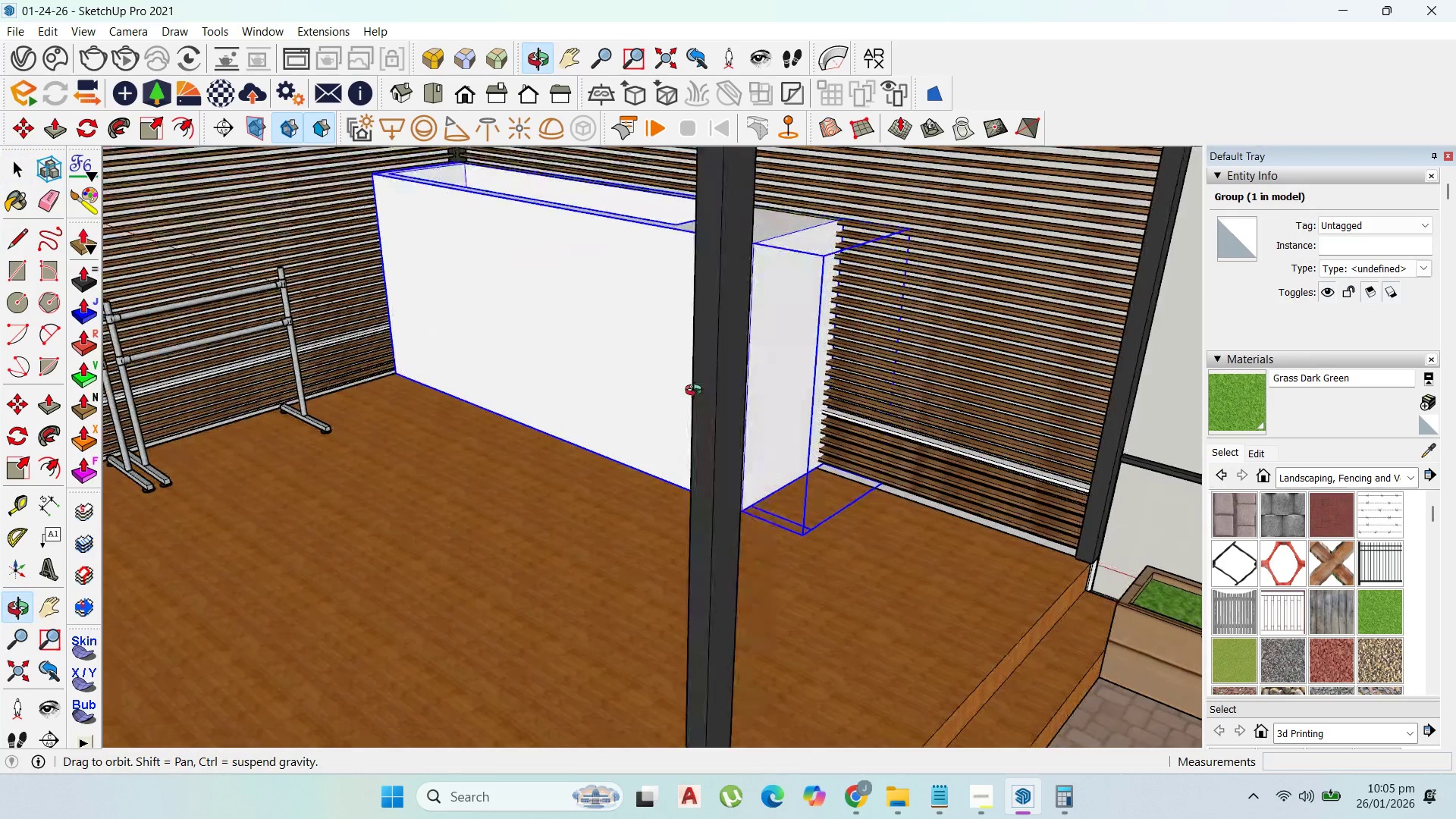 
key(Delete)
 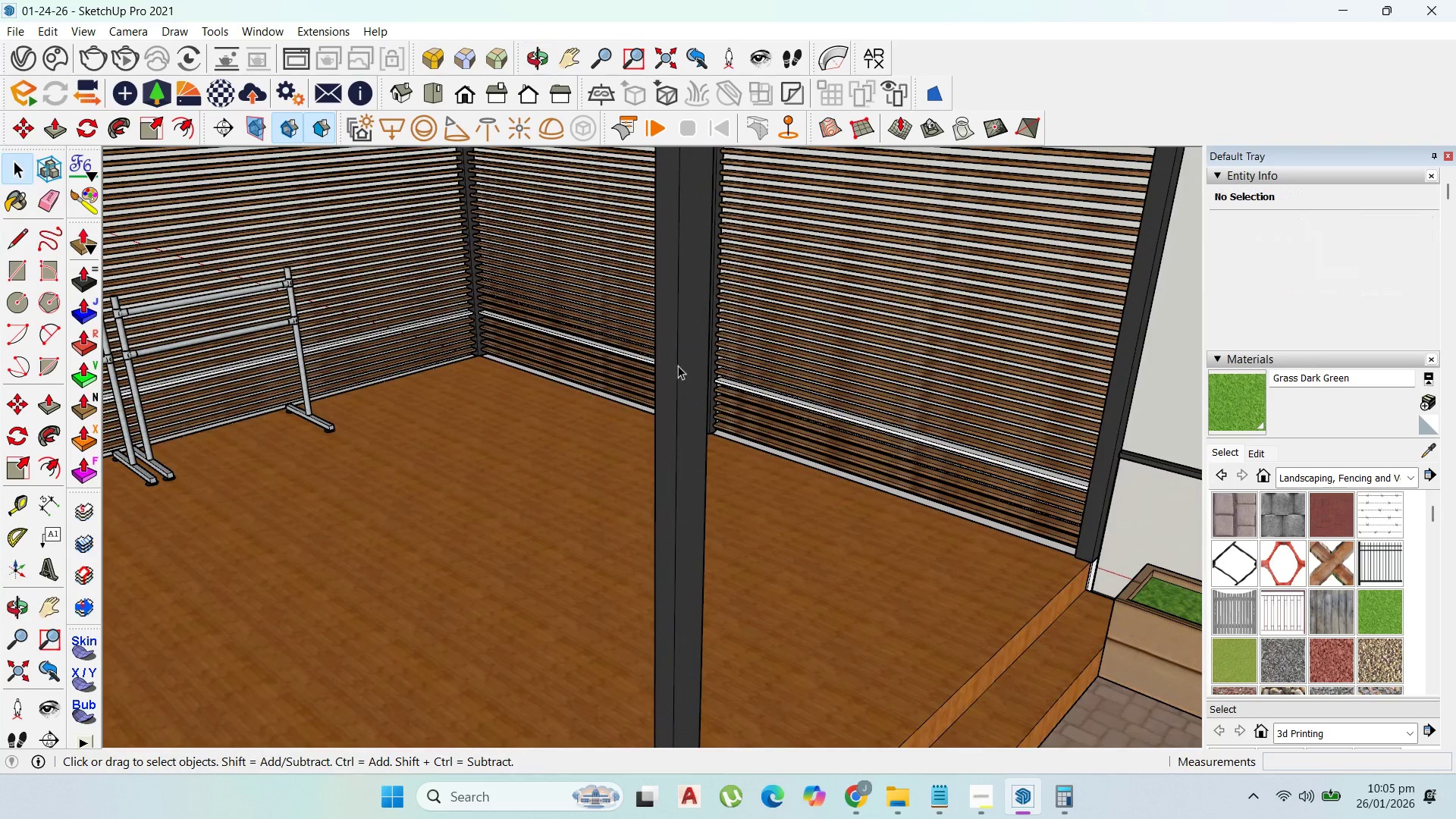 
key(Control+ControlLeft)
 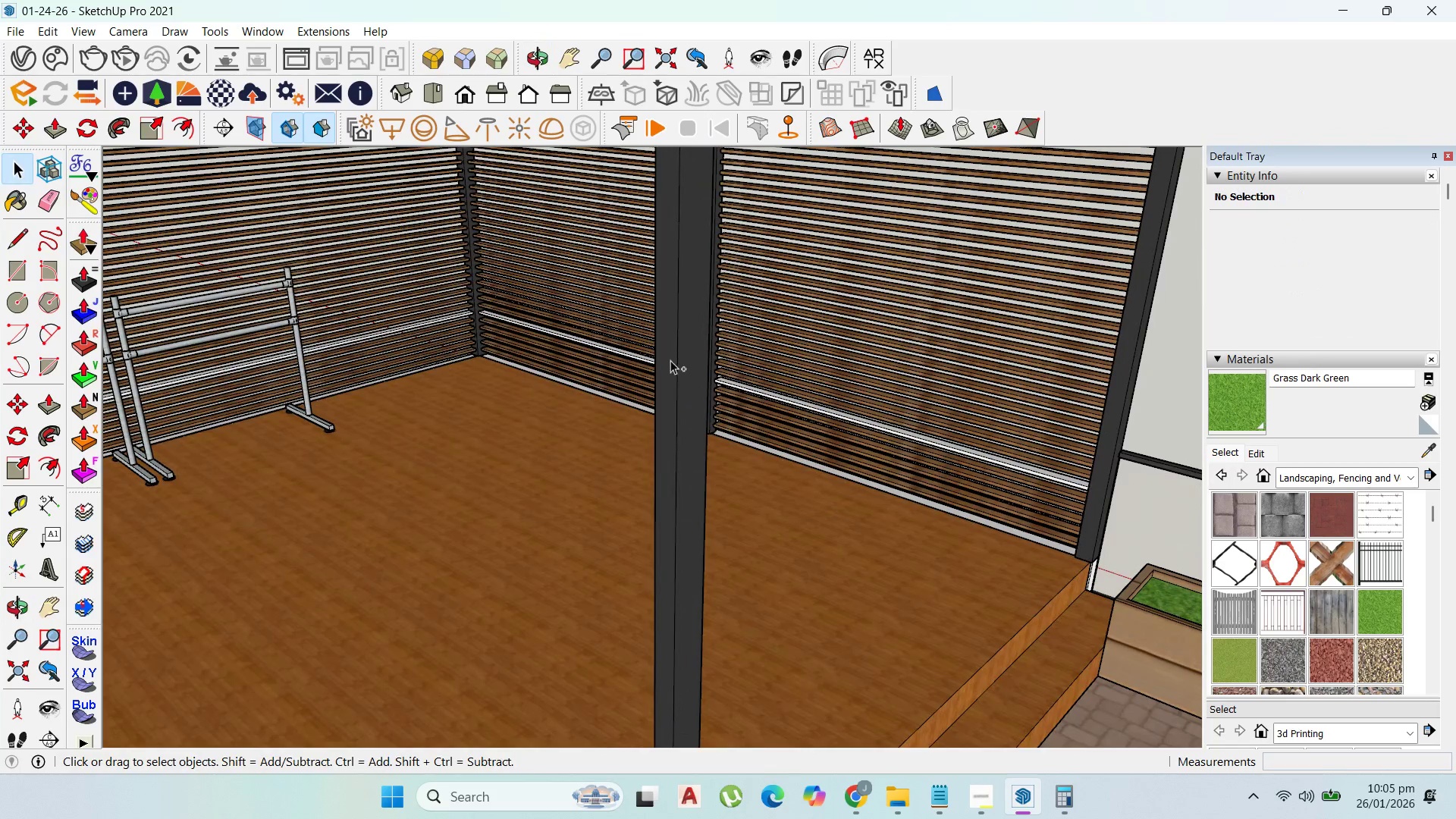 
key(Control+Z)
 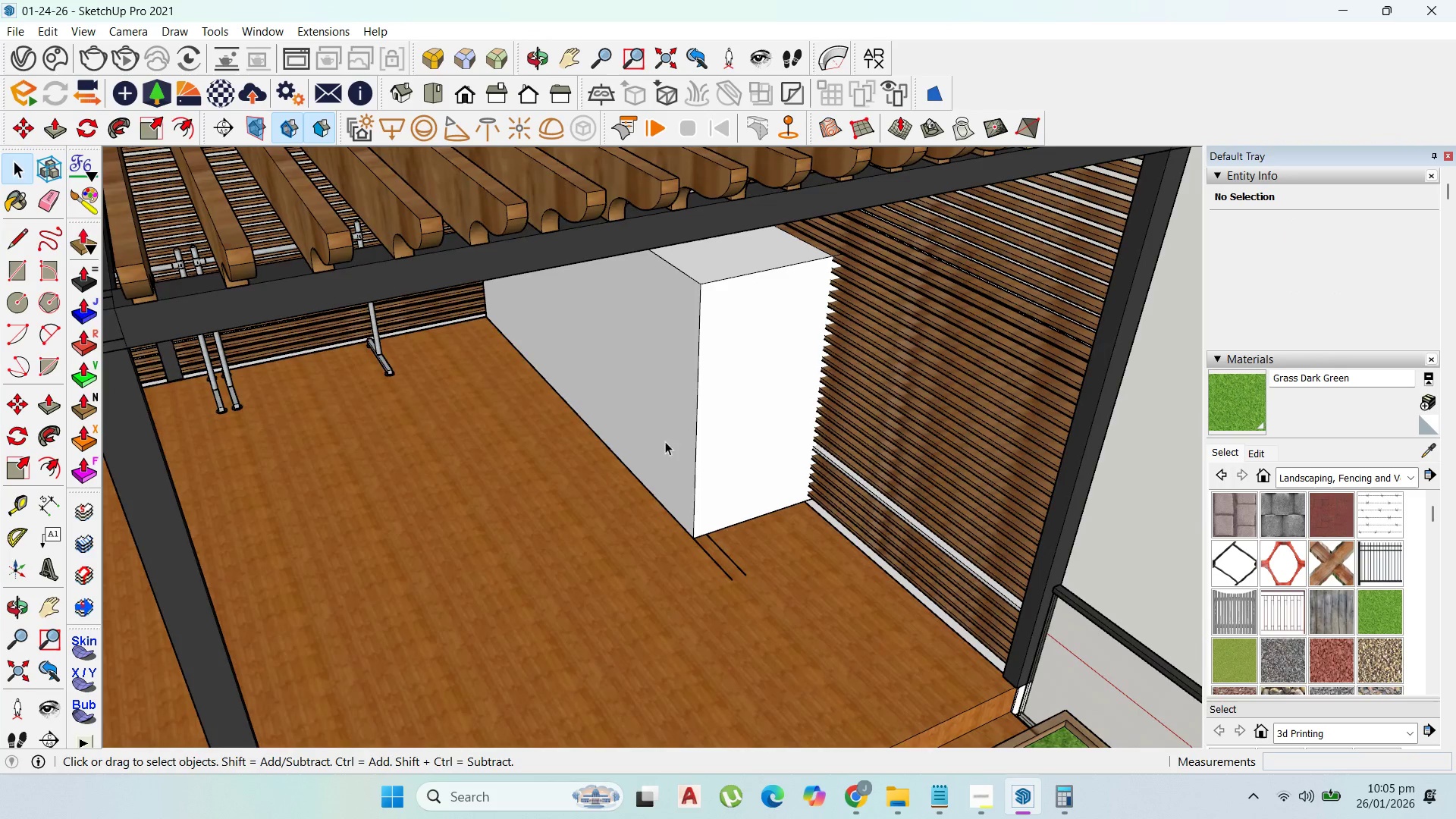 
left_click([731, 404])